 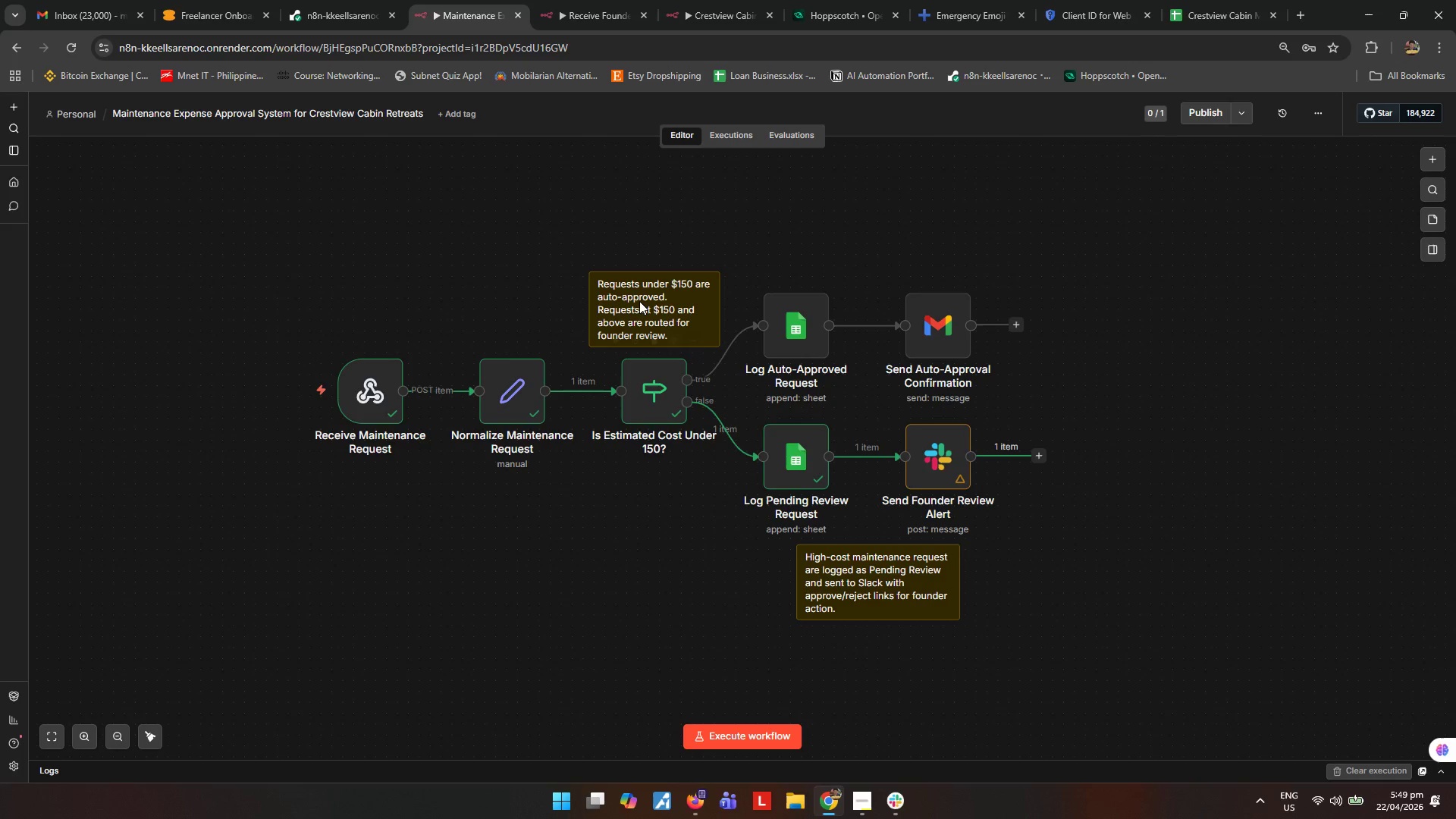 
key(Meta+MetaLeft)
 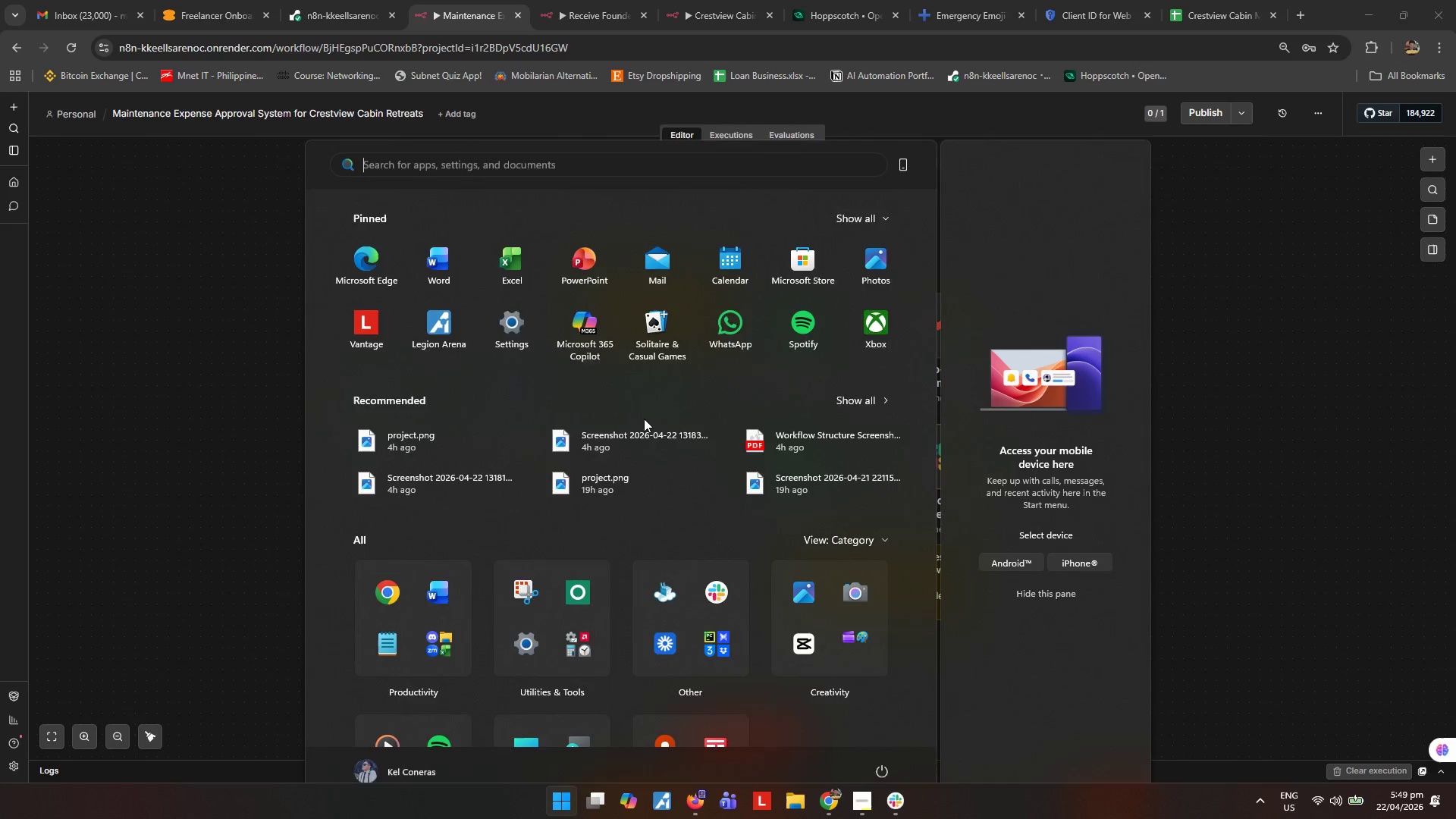 
type(loom)
 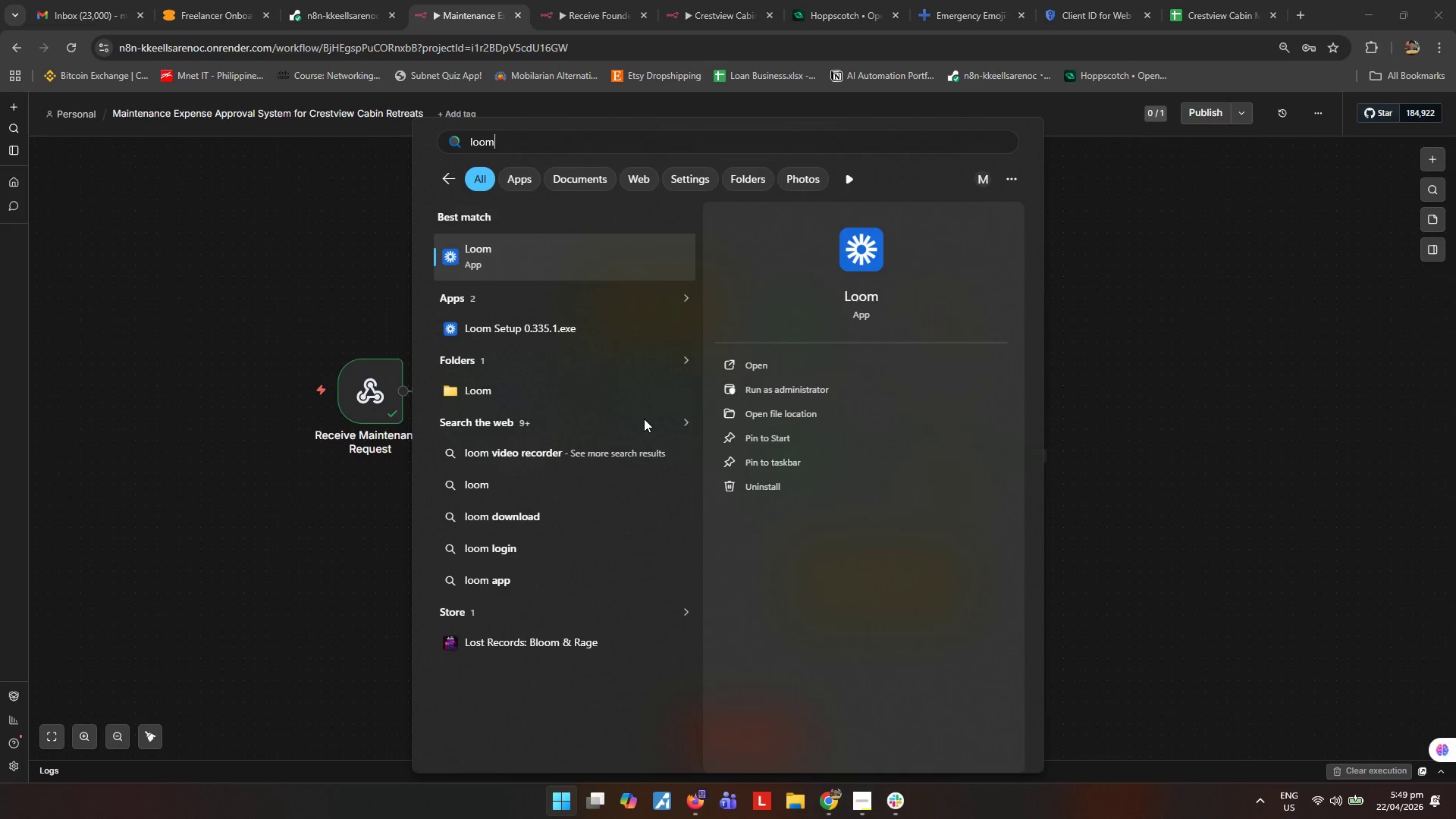 
key(Enter)
 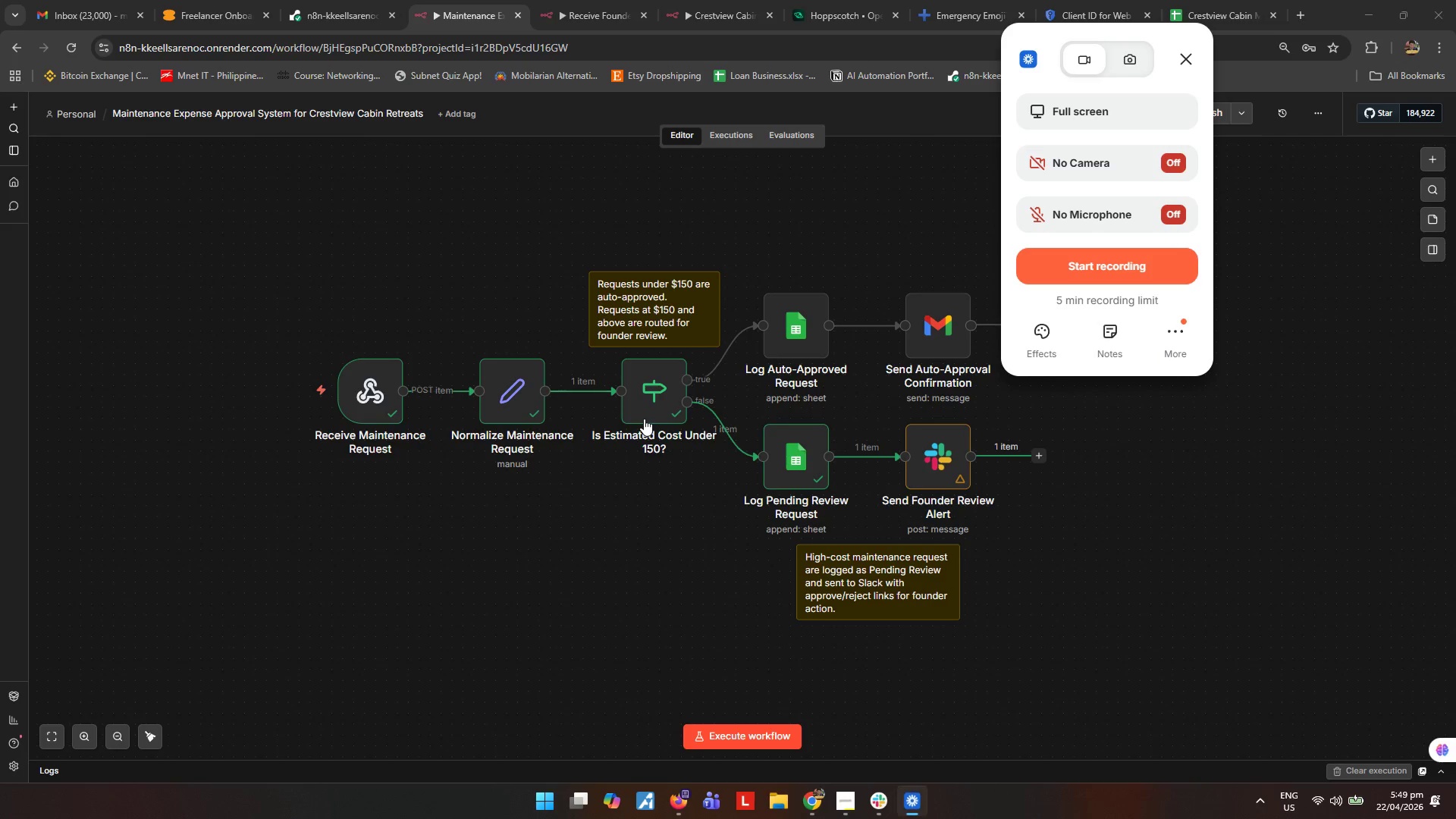 
left_click([1158, 256])
 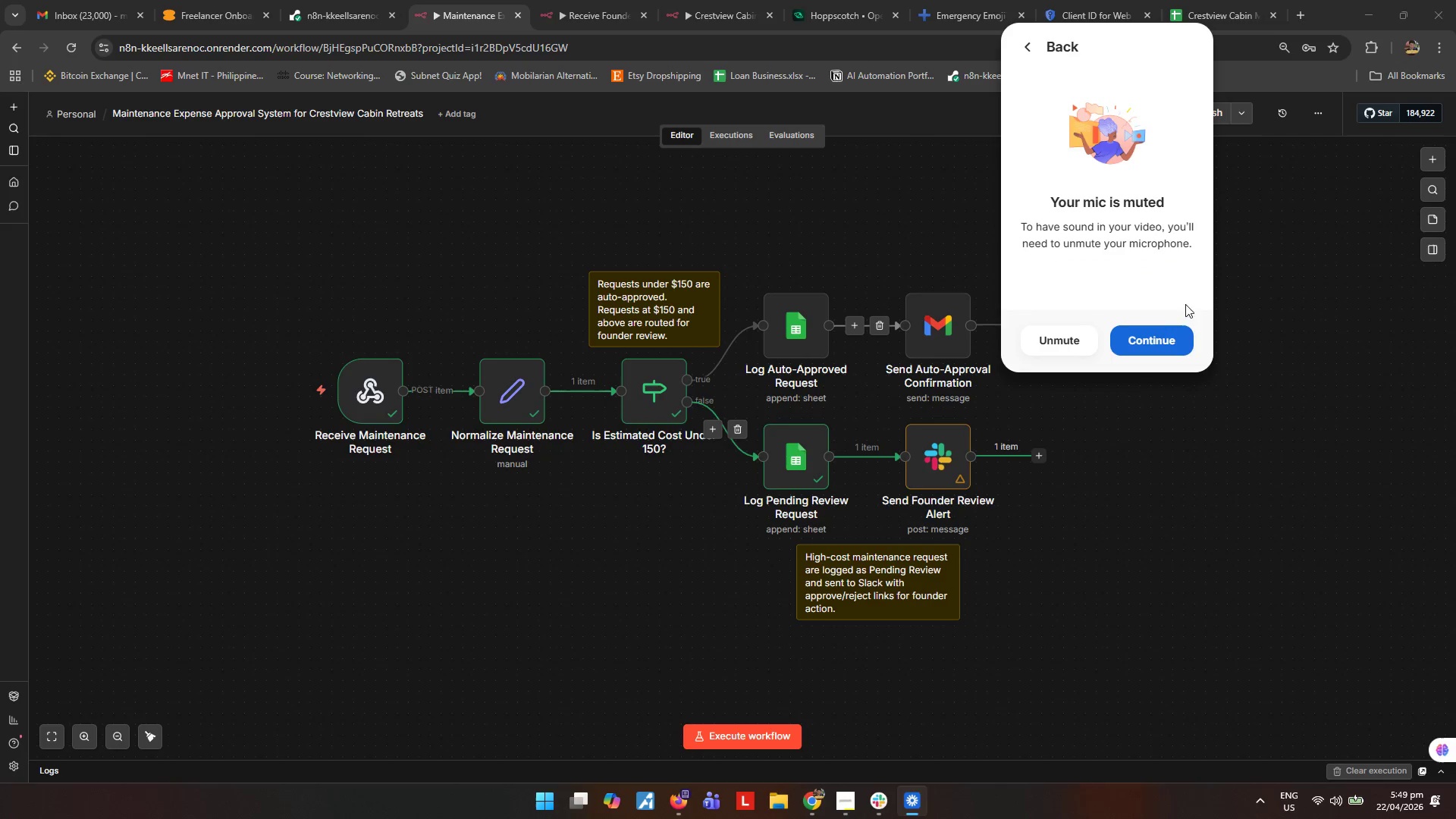 
left_click([1163, 343])
 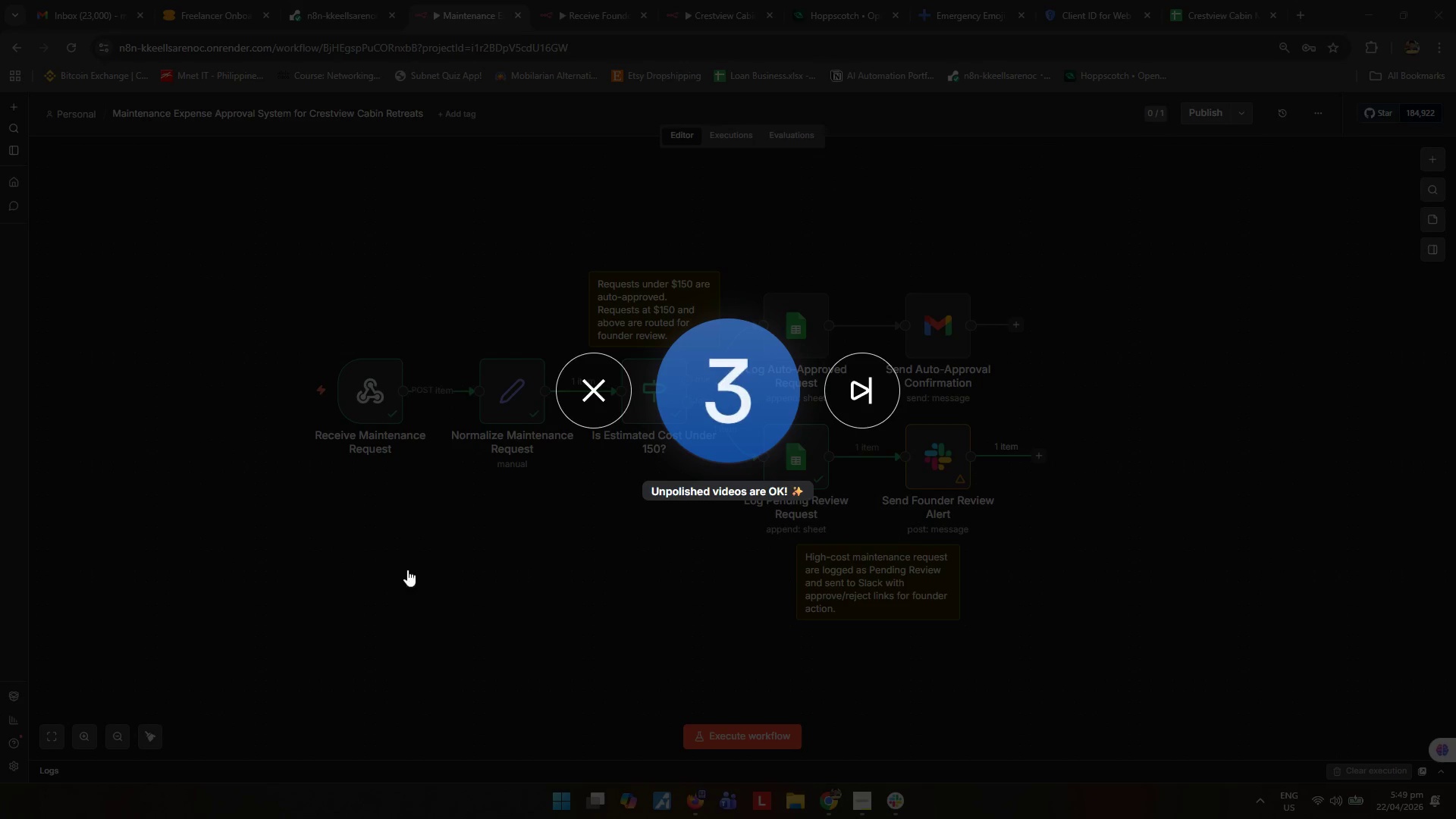 
wait(10.81)
 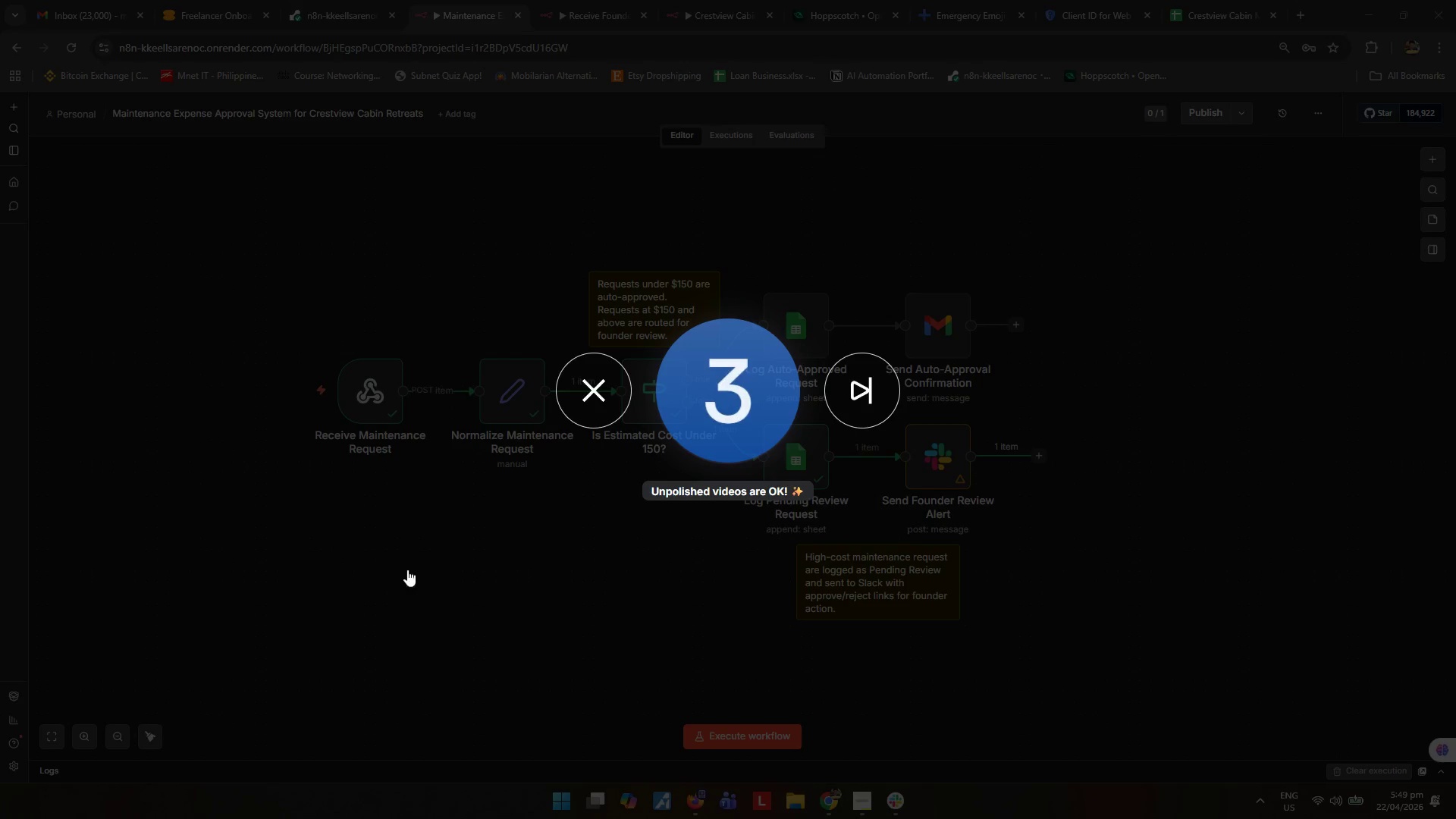 
left_click([872, 801])